 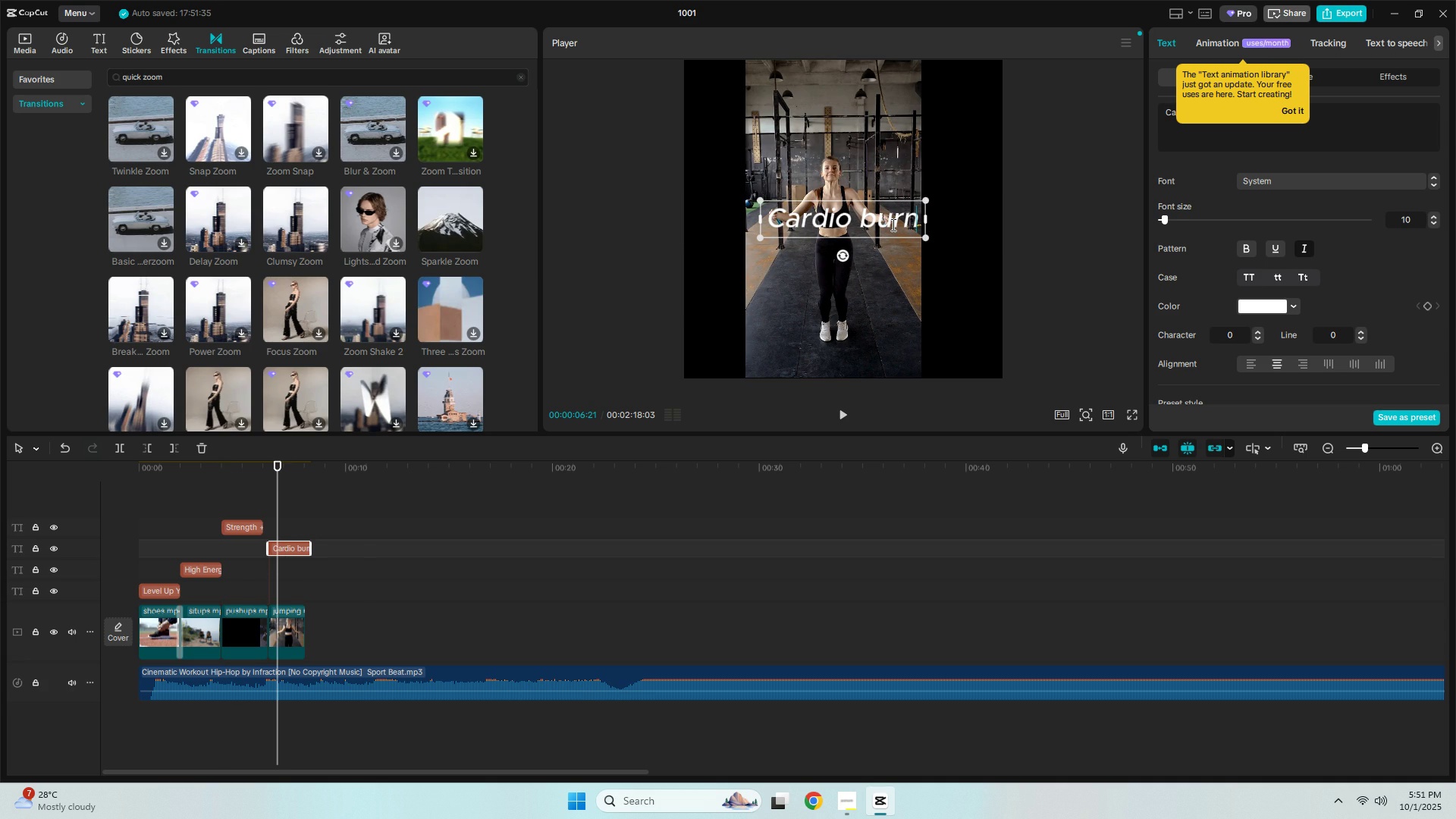 
left_click([224, 469])
 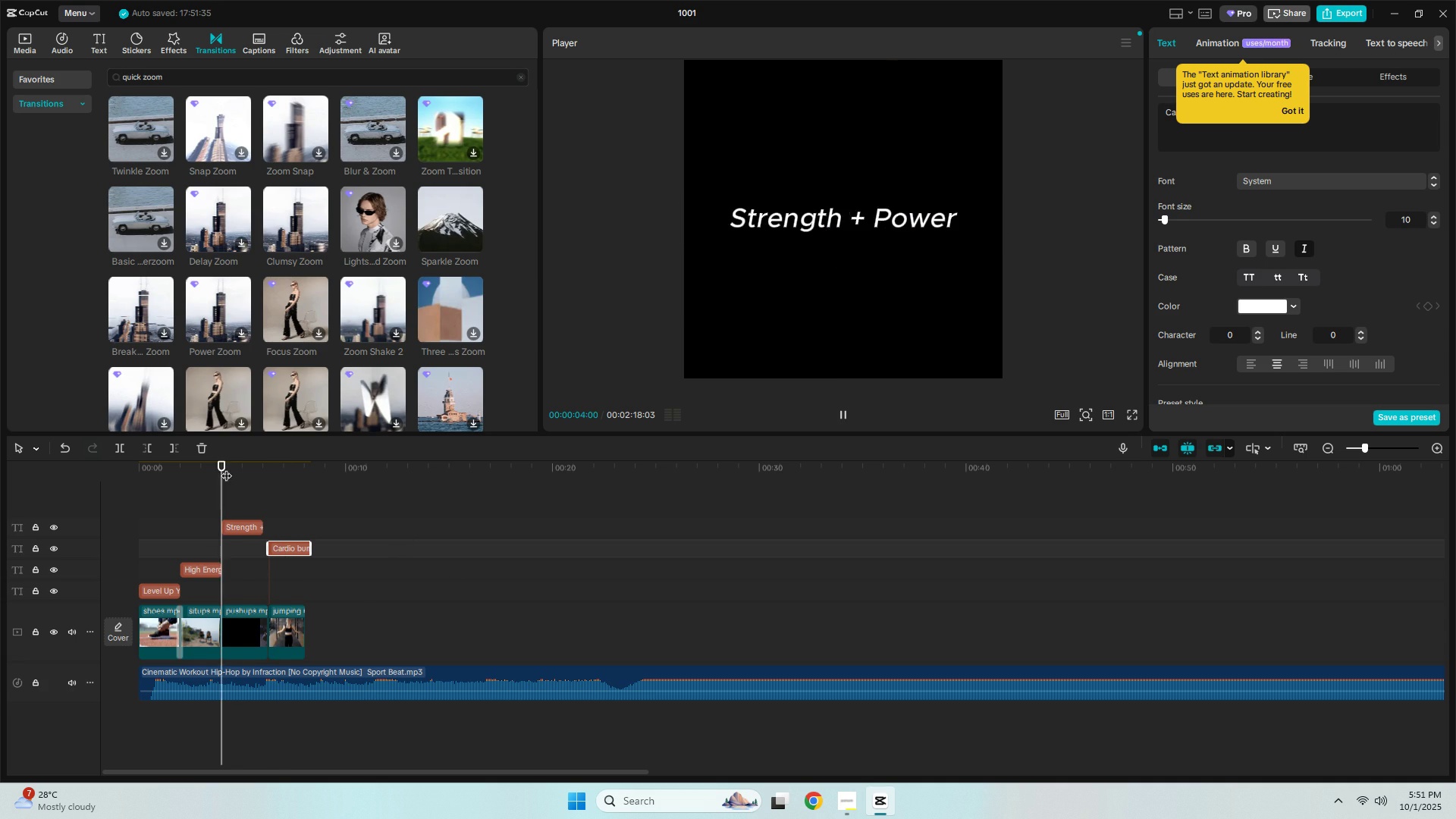 
key(Space)
 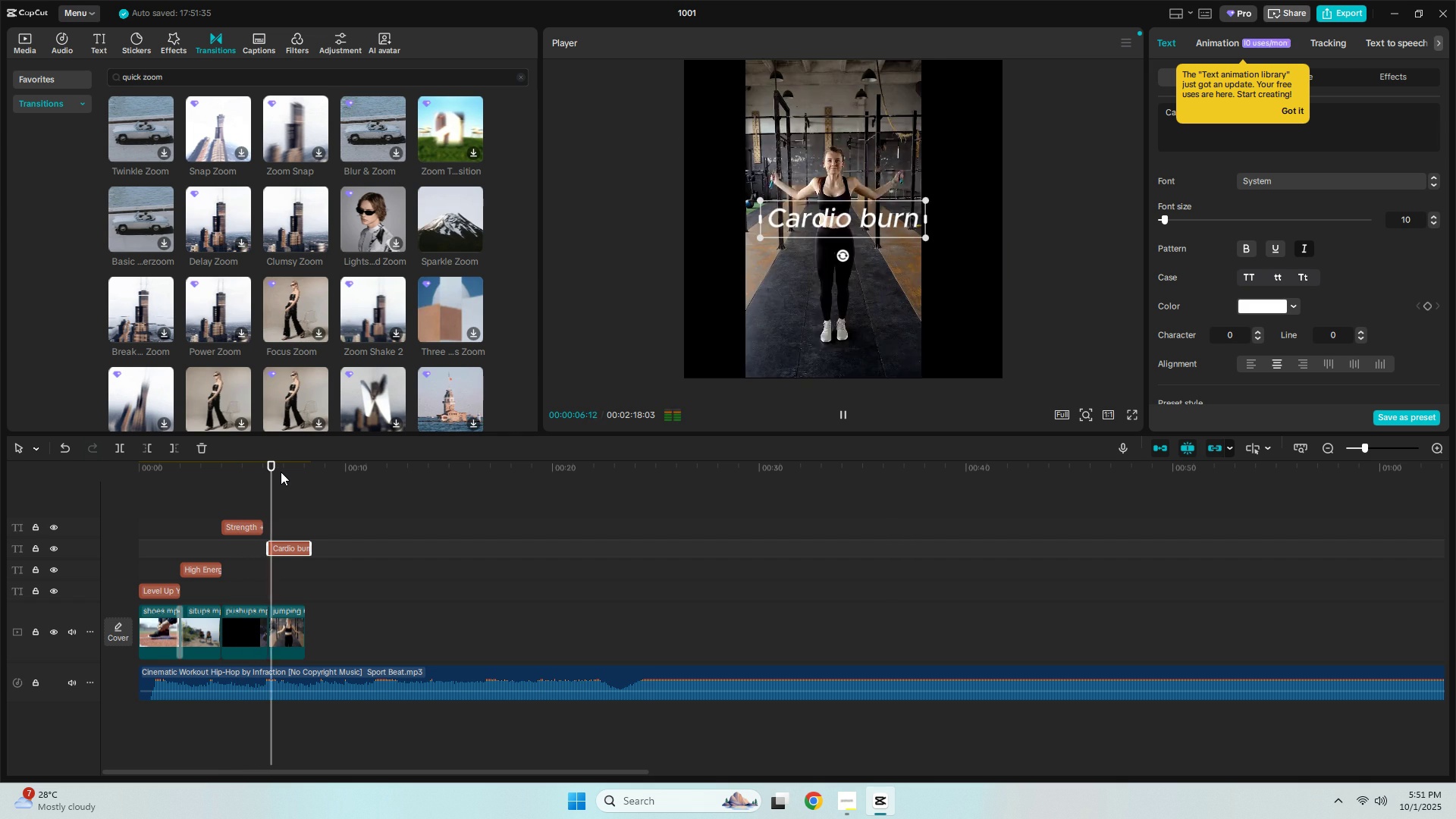 
key(Space)
 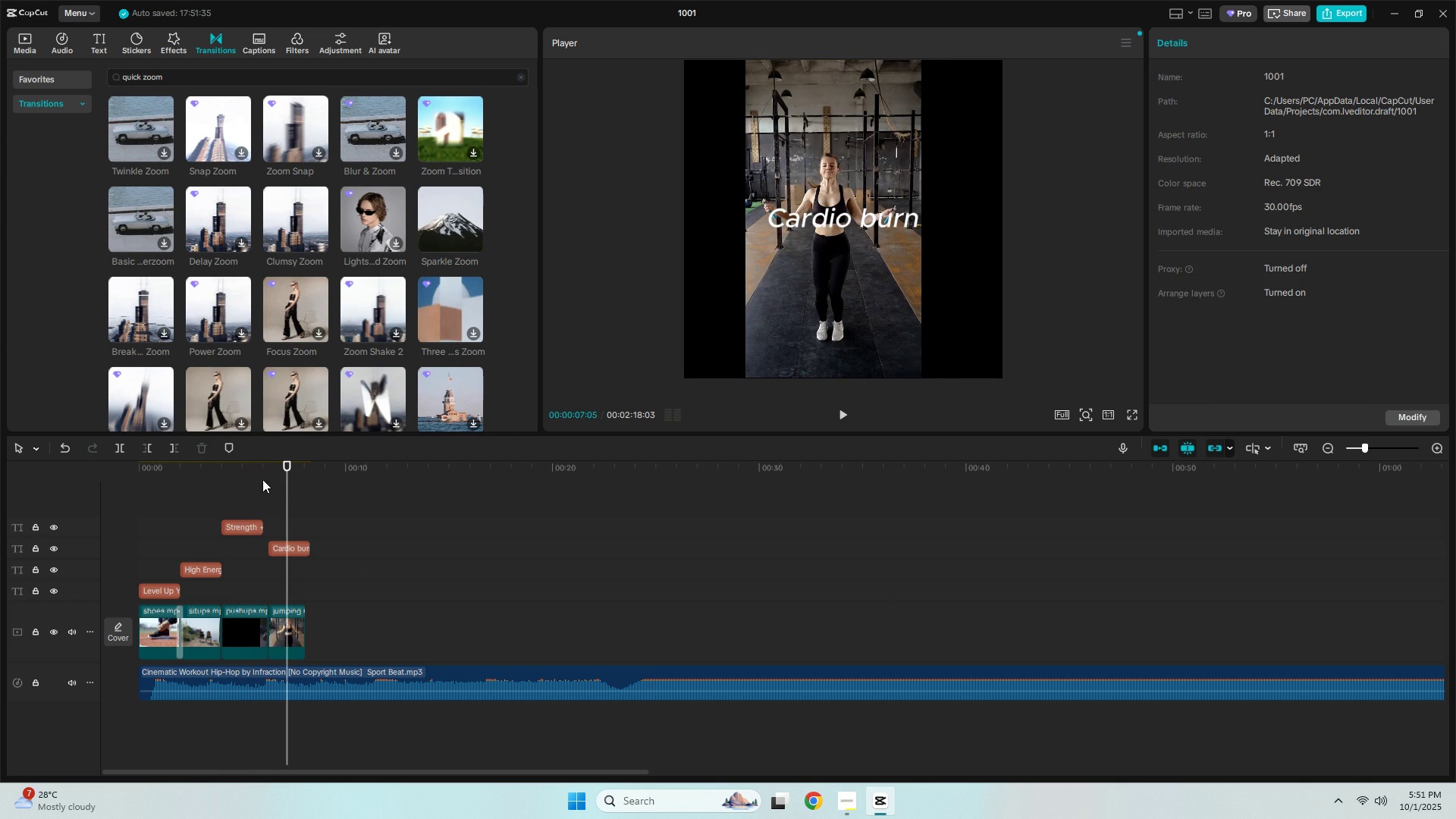 
left_click([254, 469])
 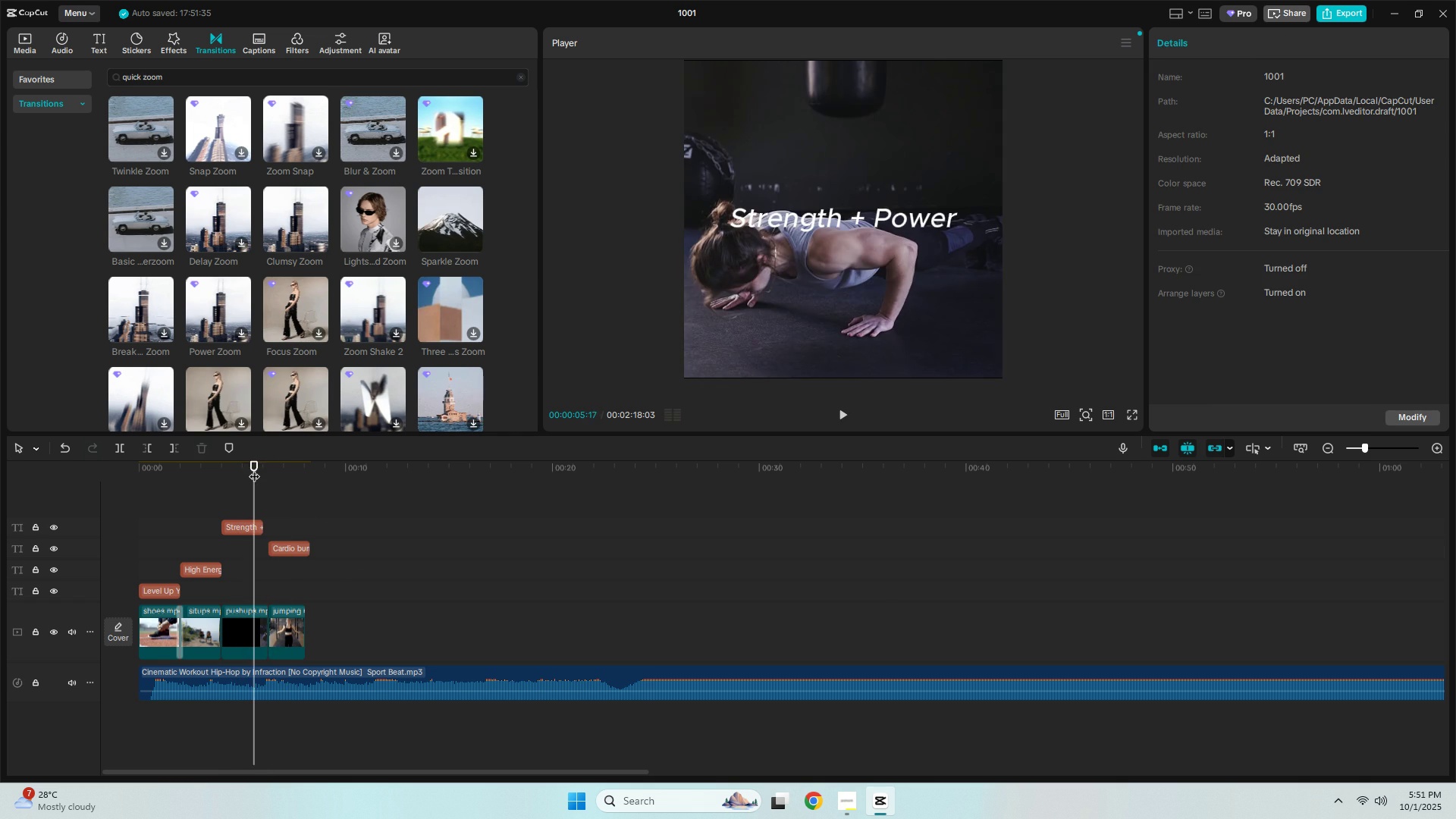 
key(Space)
 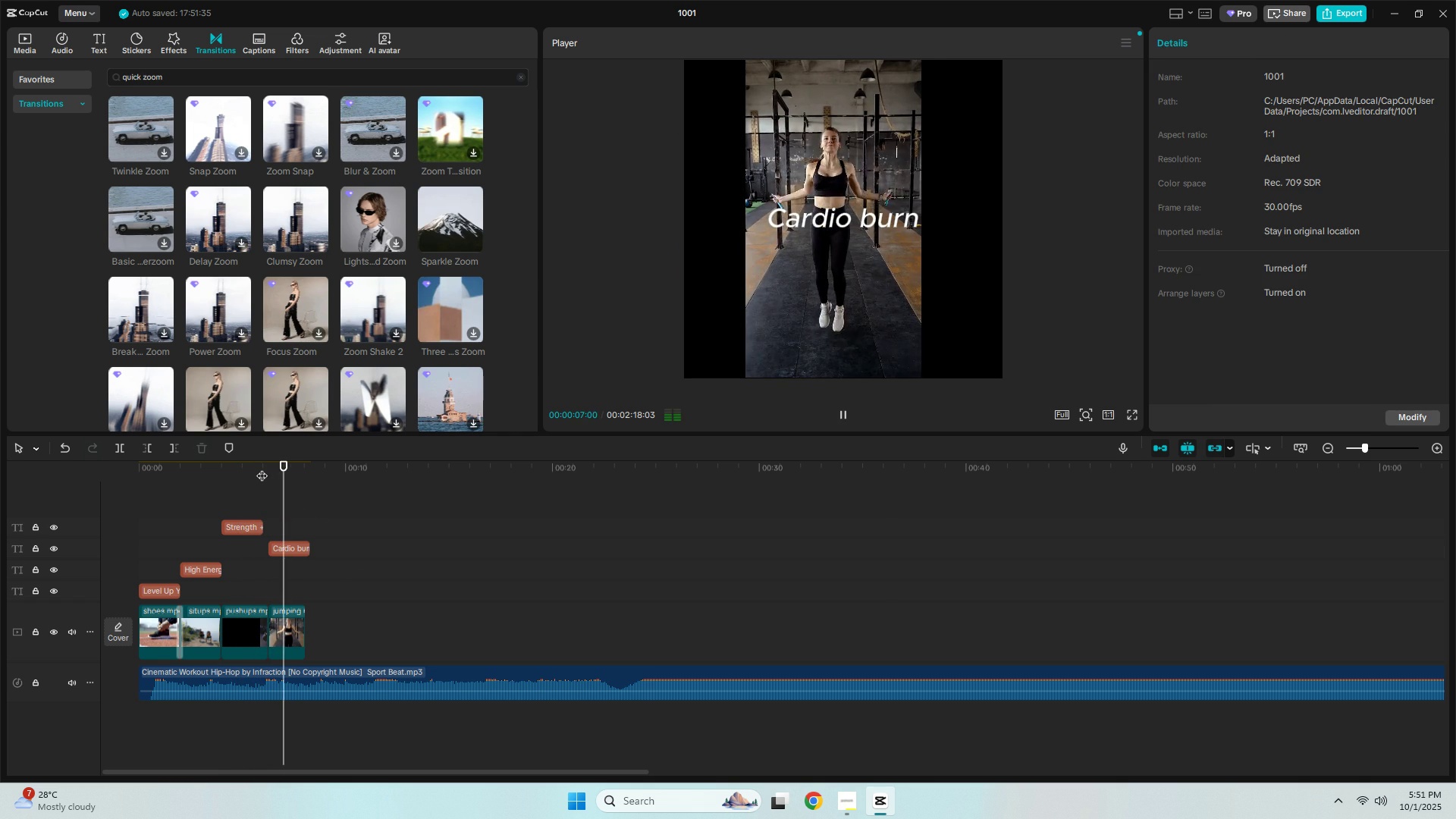 
key(Space)